 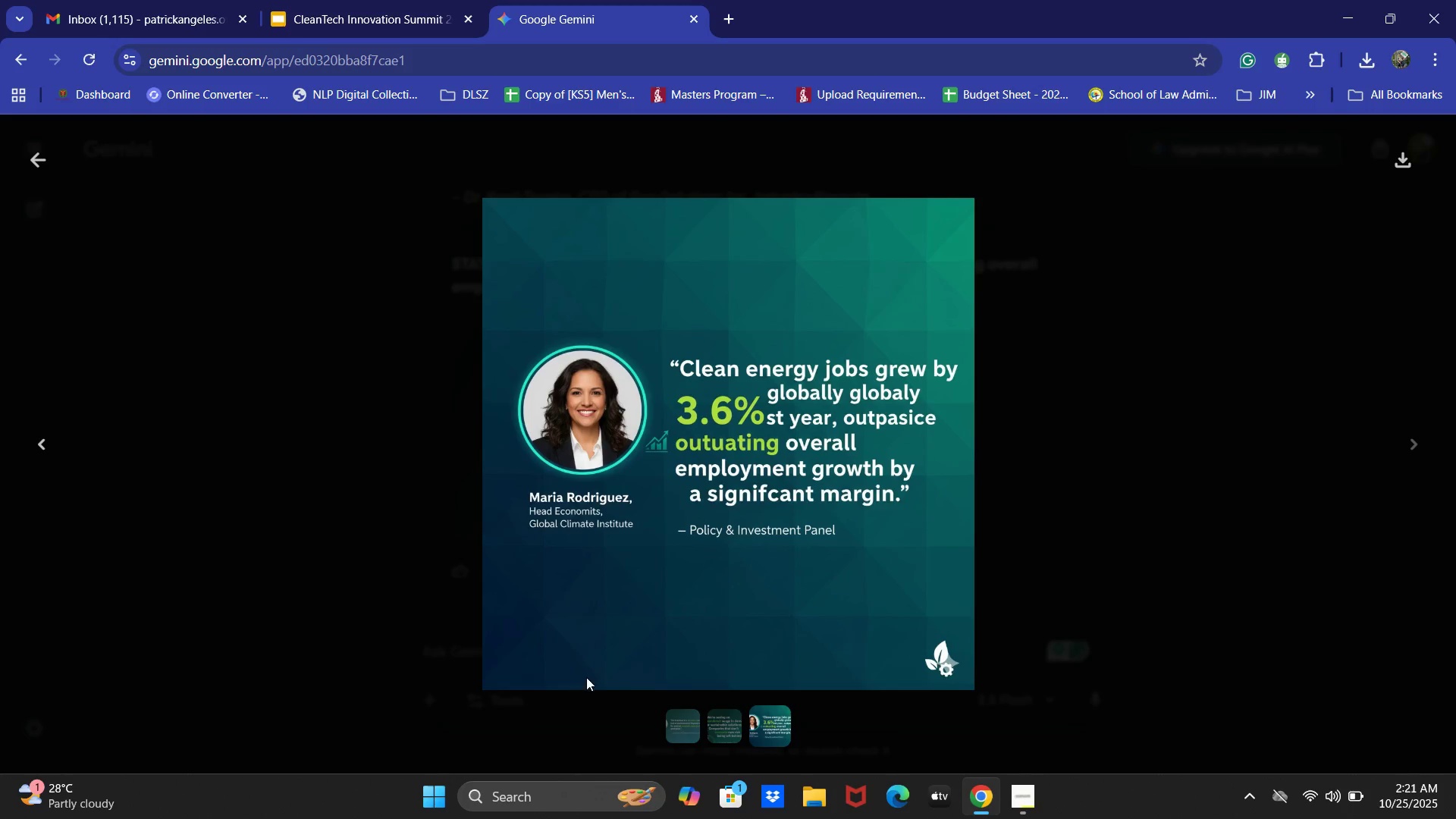 
left_click([1073, 472])
 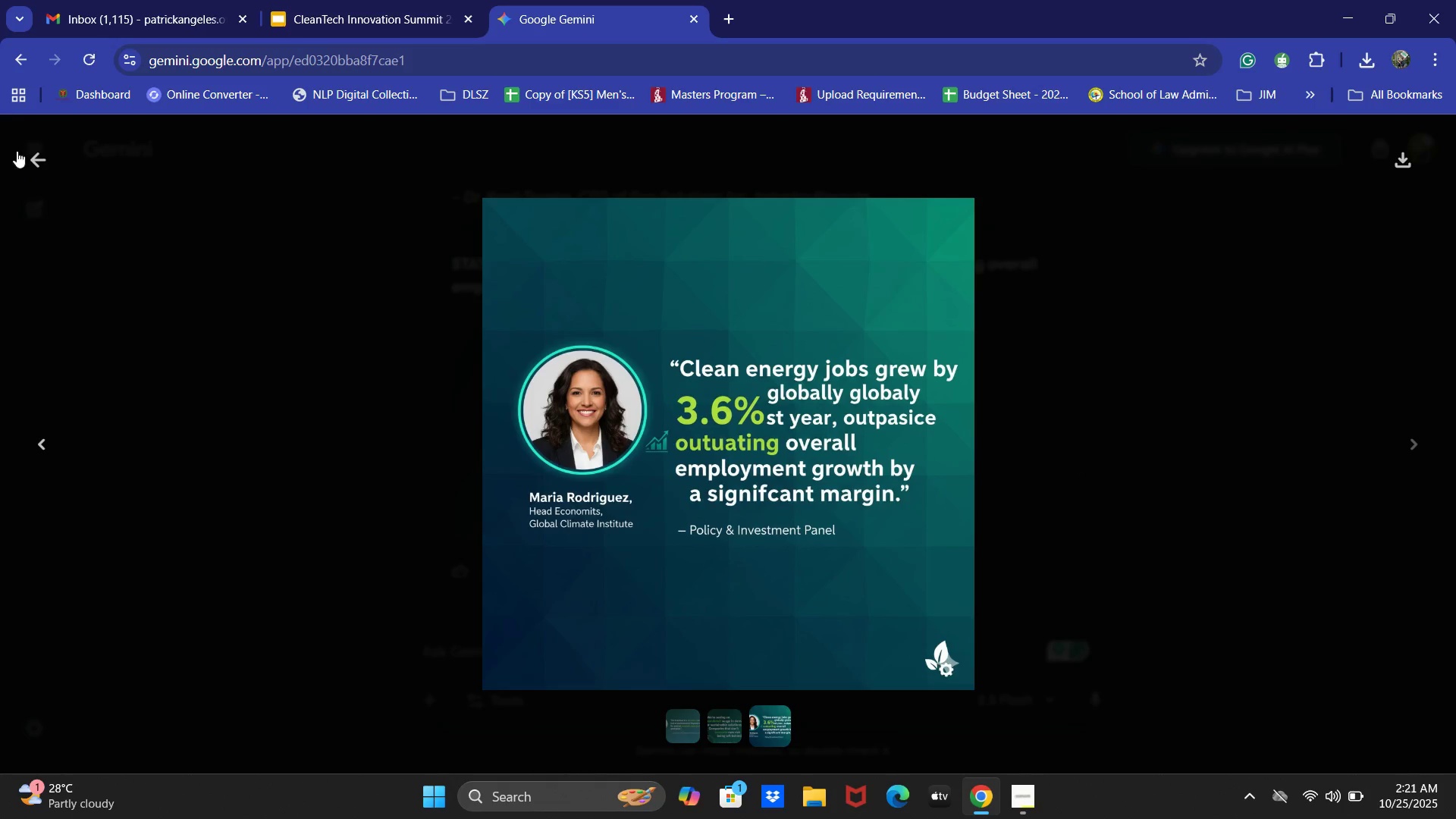 
double_click([30, 155])
 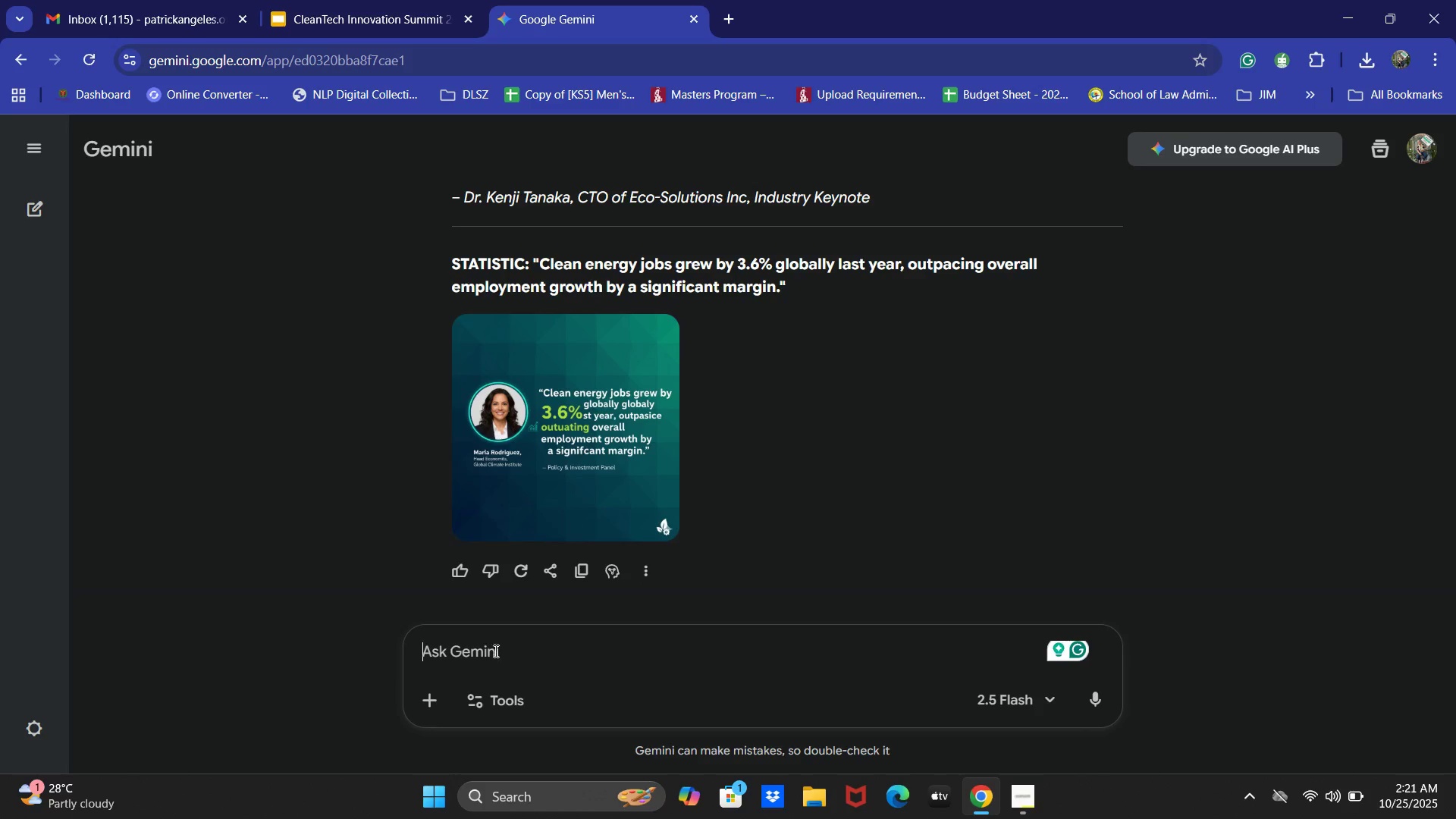 
type(Gee)
key(Backspace)
key(Backspace)
key(Backspace)
key(Backspace)
type(gENERATE AN IMAGE ON )
 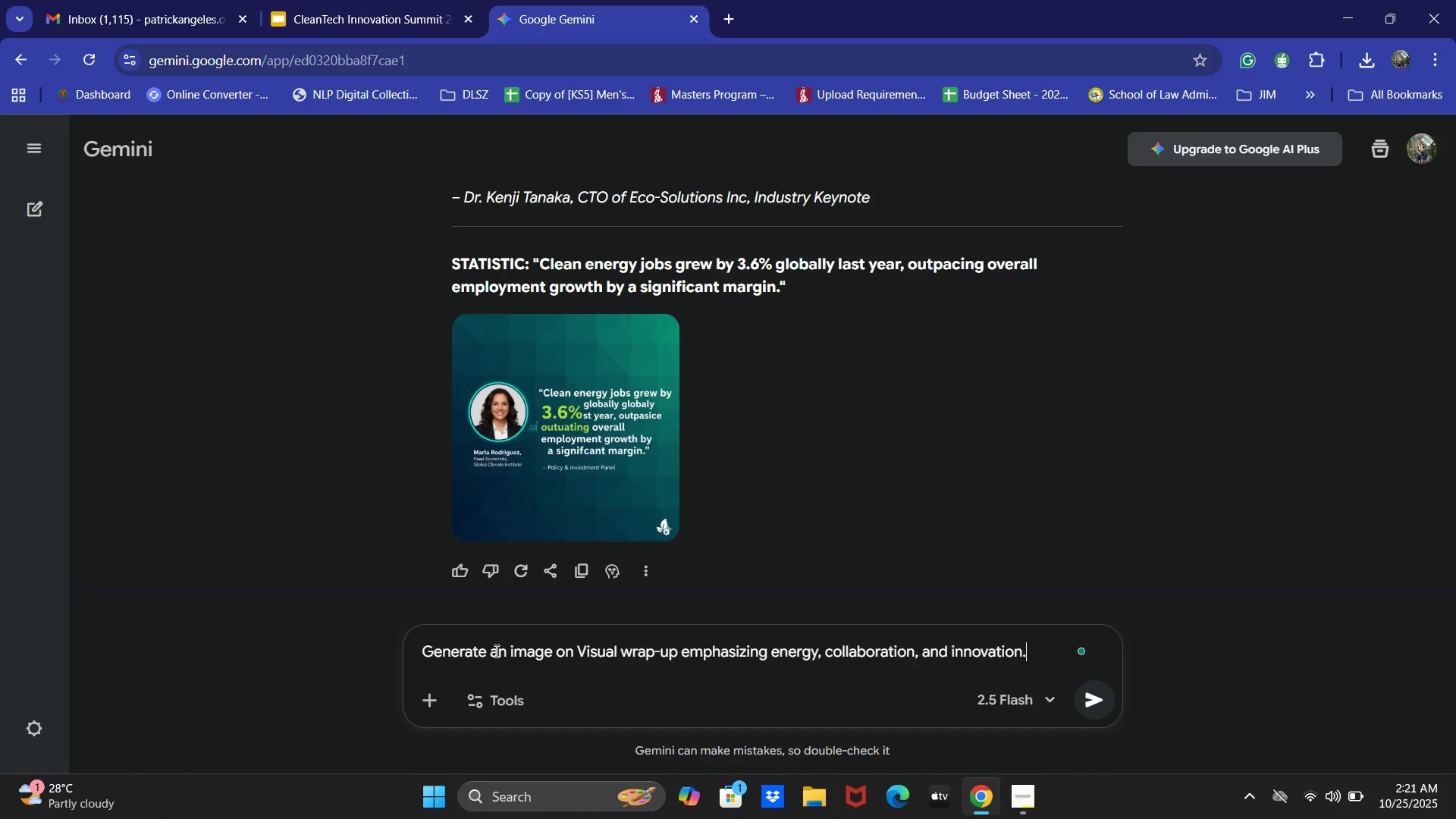 
 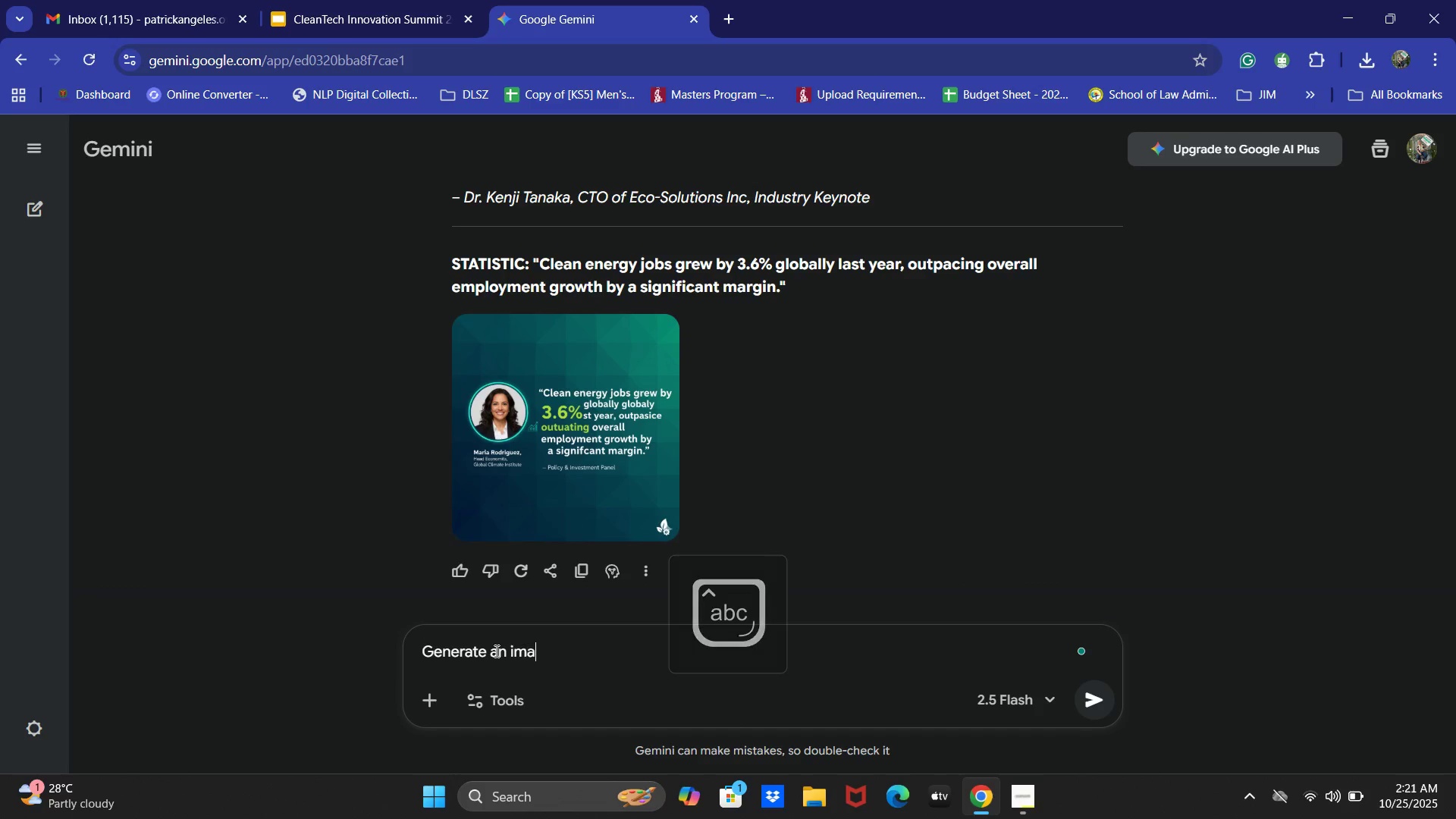 
key(Control+ControlLeft)
 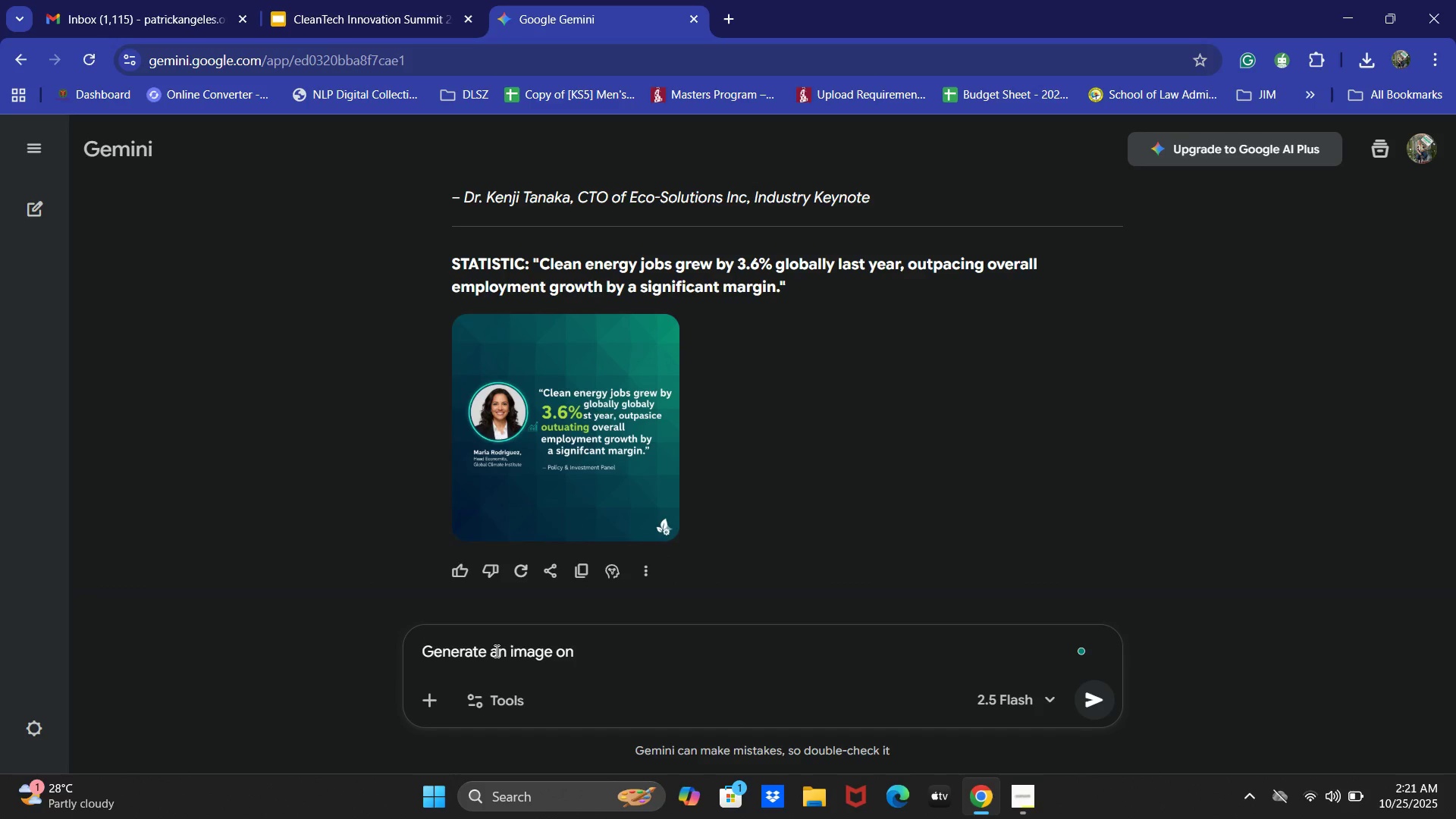 
key(Control+V)
 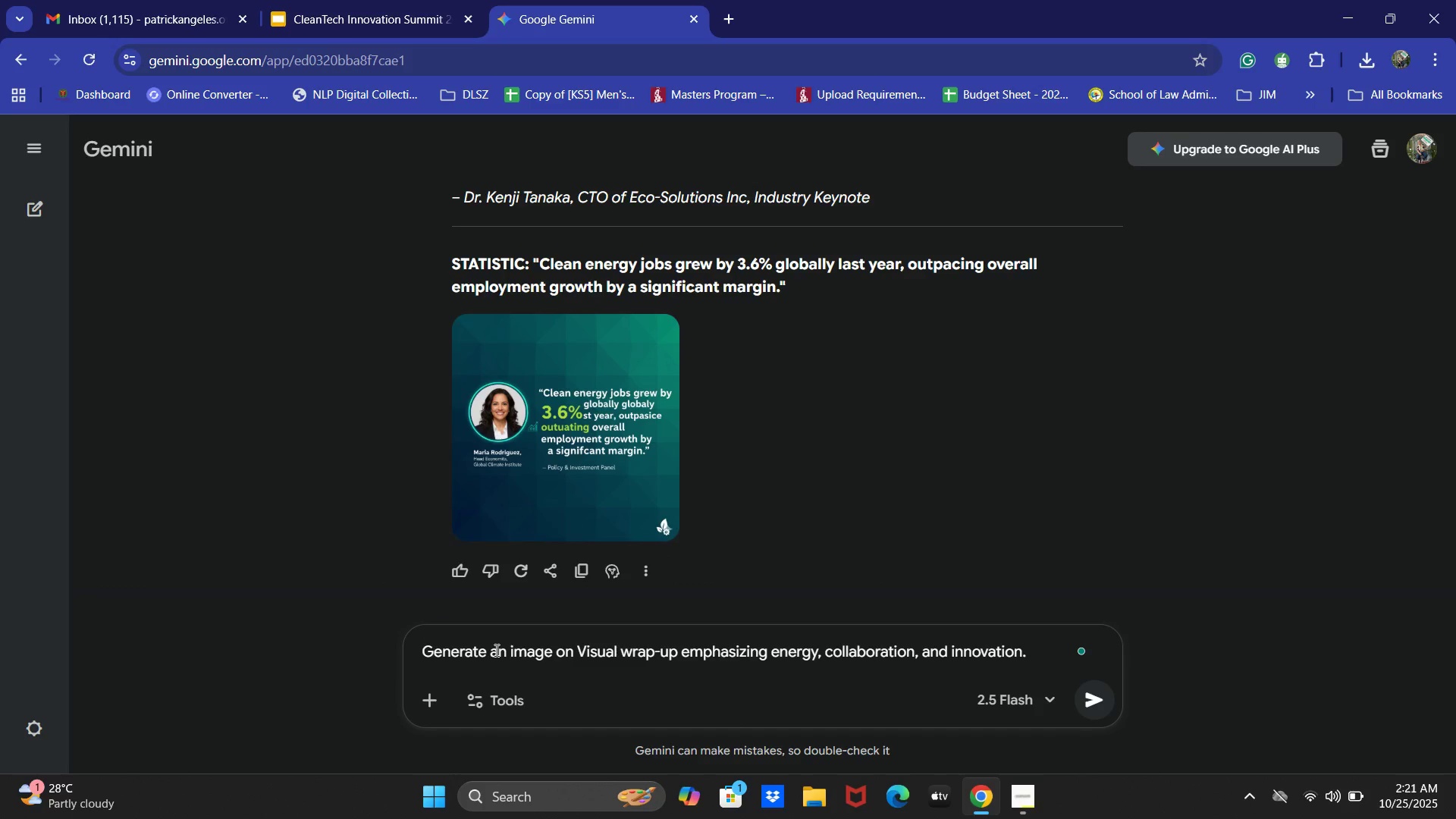 
key(Enter)